 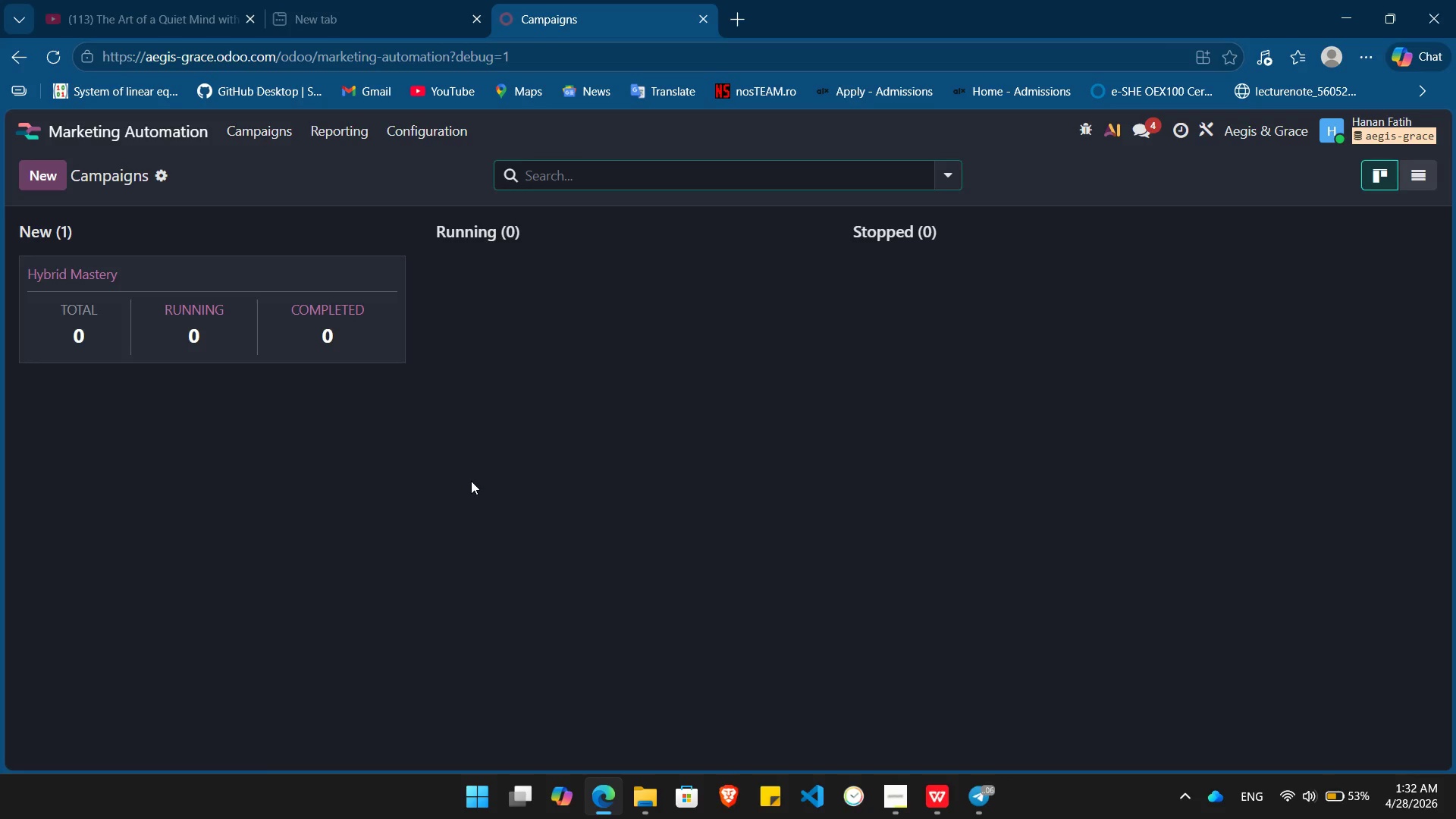 
key(Alt+Meta+R)
 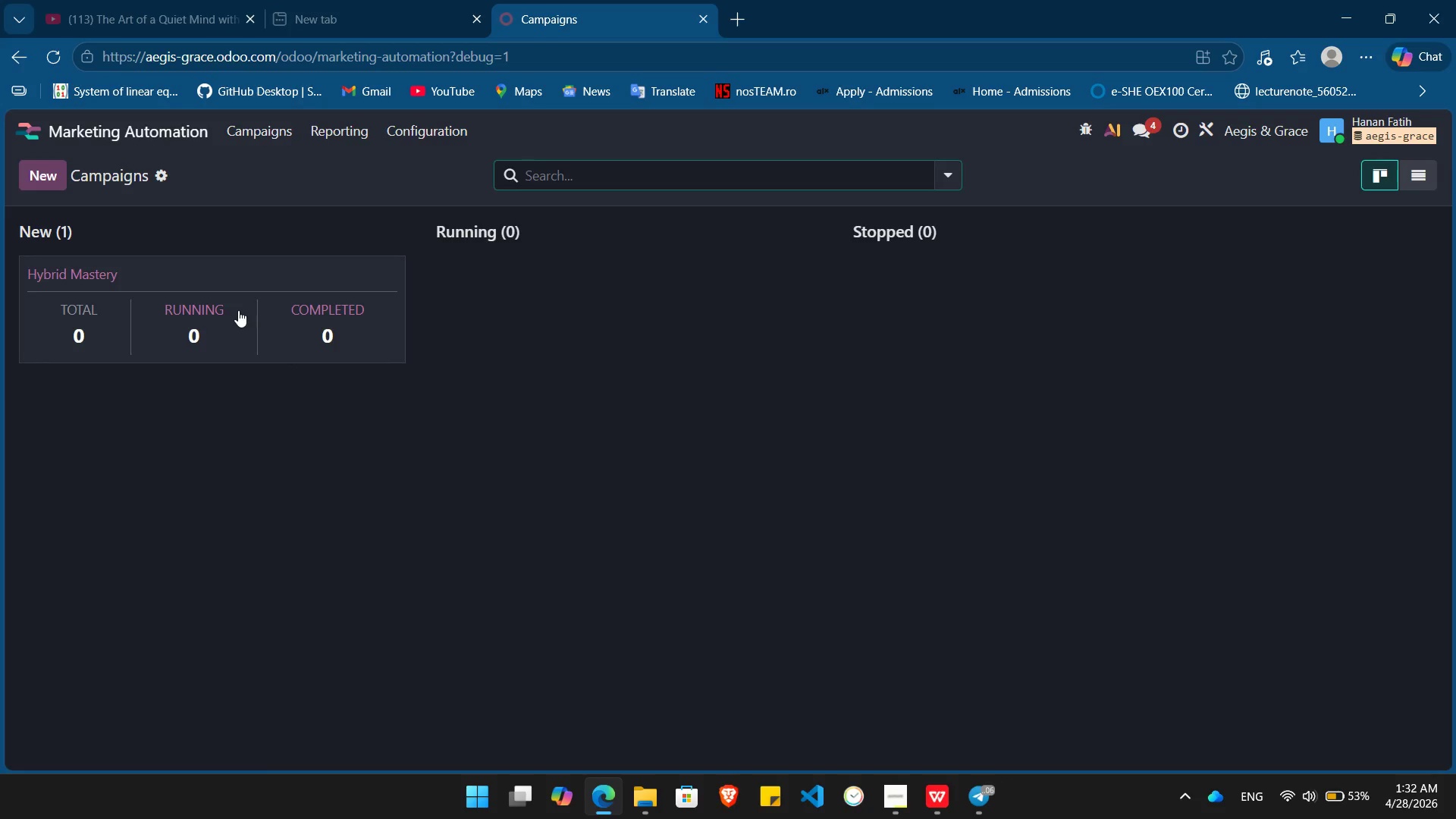 
left_click([238, 310])
 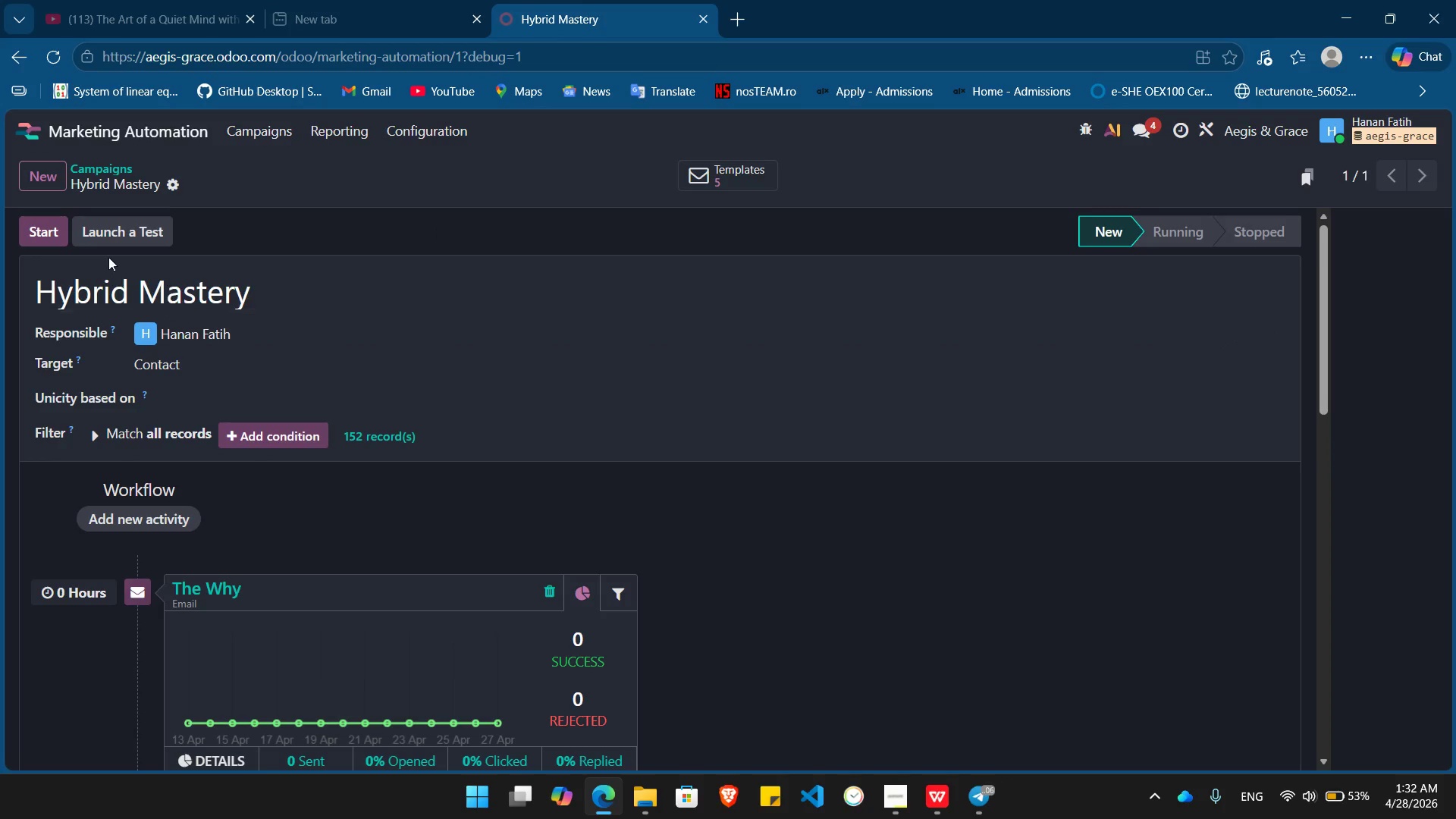 
left_click([51, 231])
 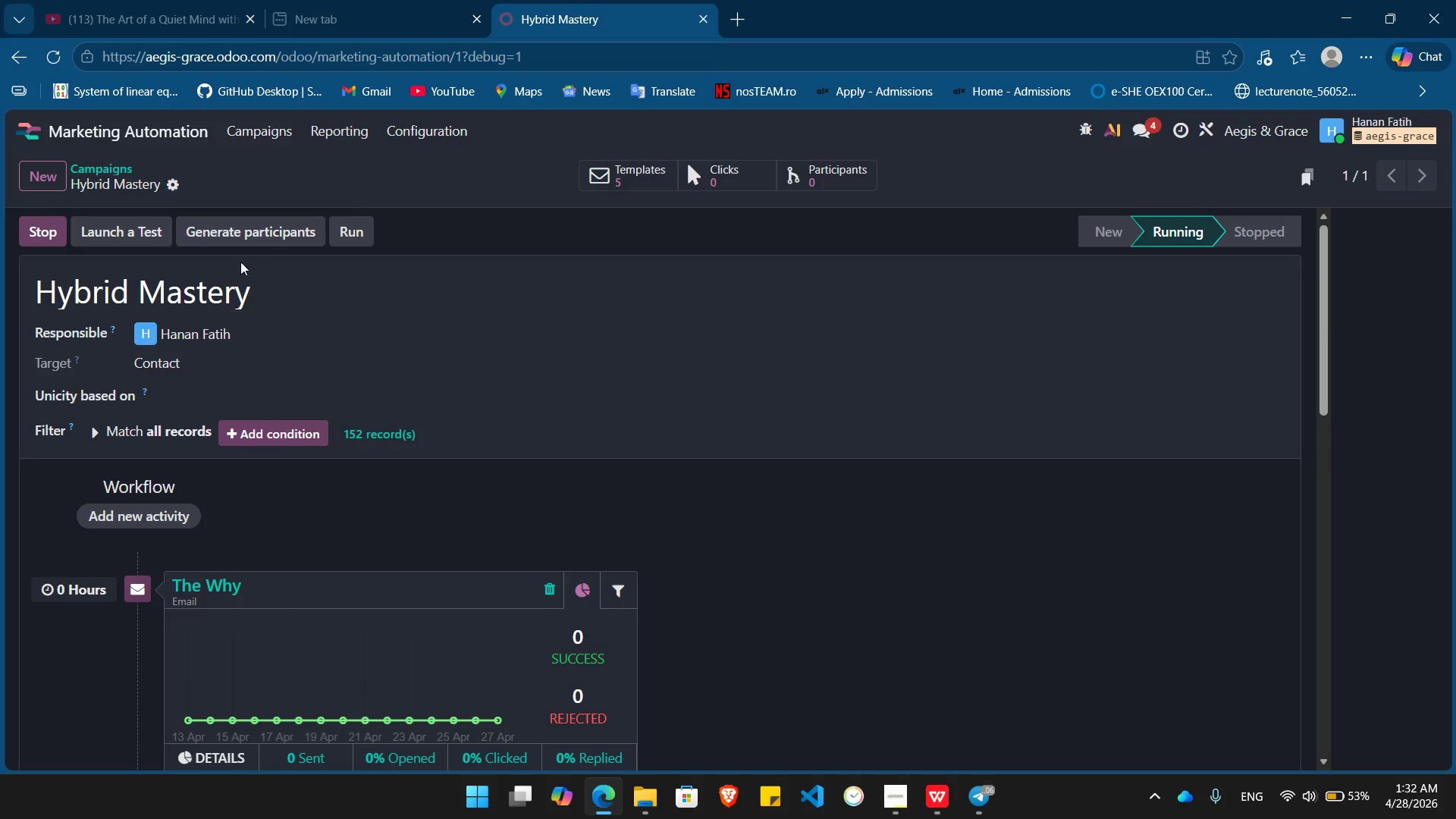 
left_click([137, 230])
 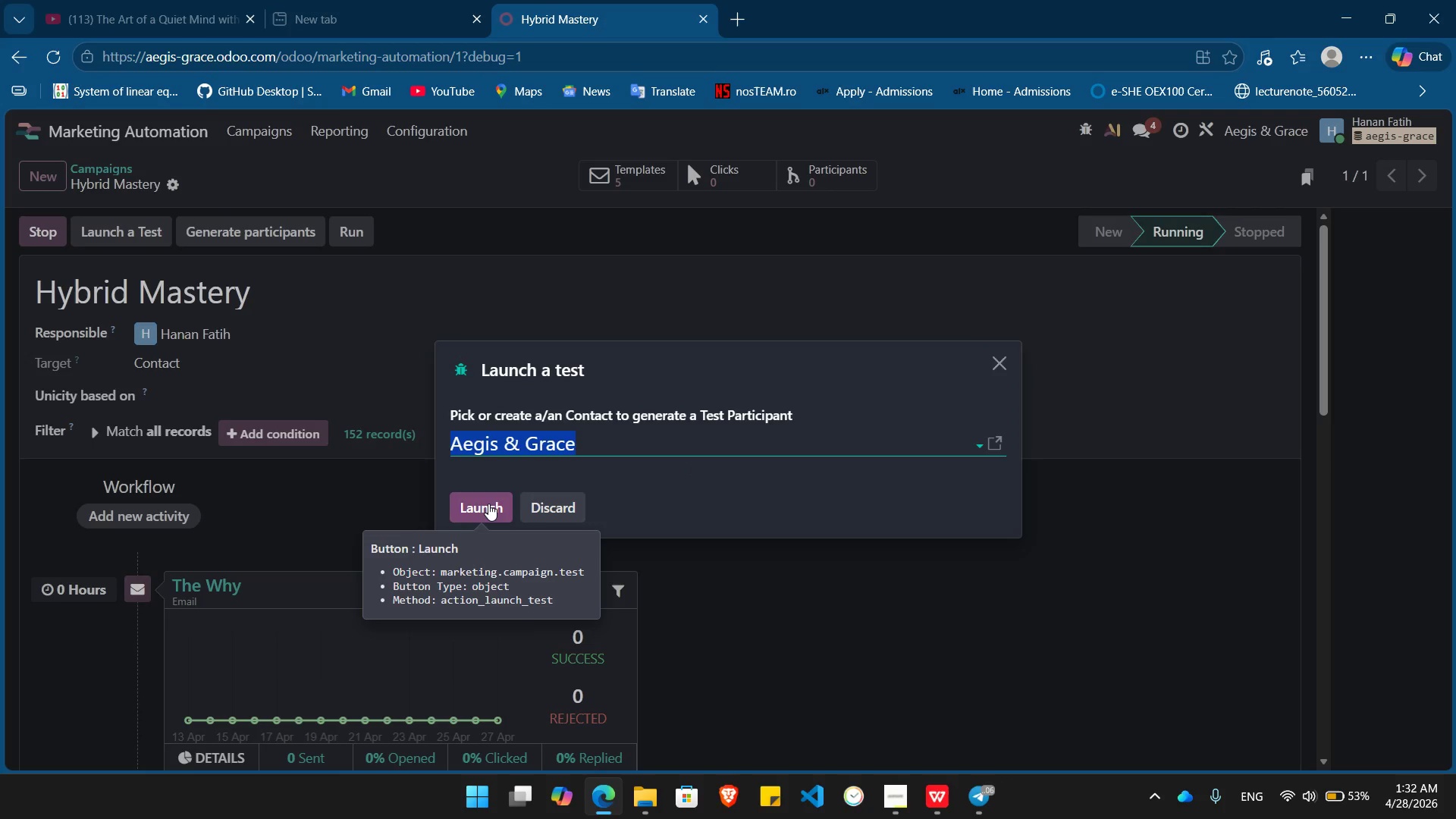 
left_click([488, 504])
 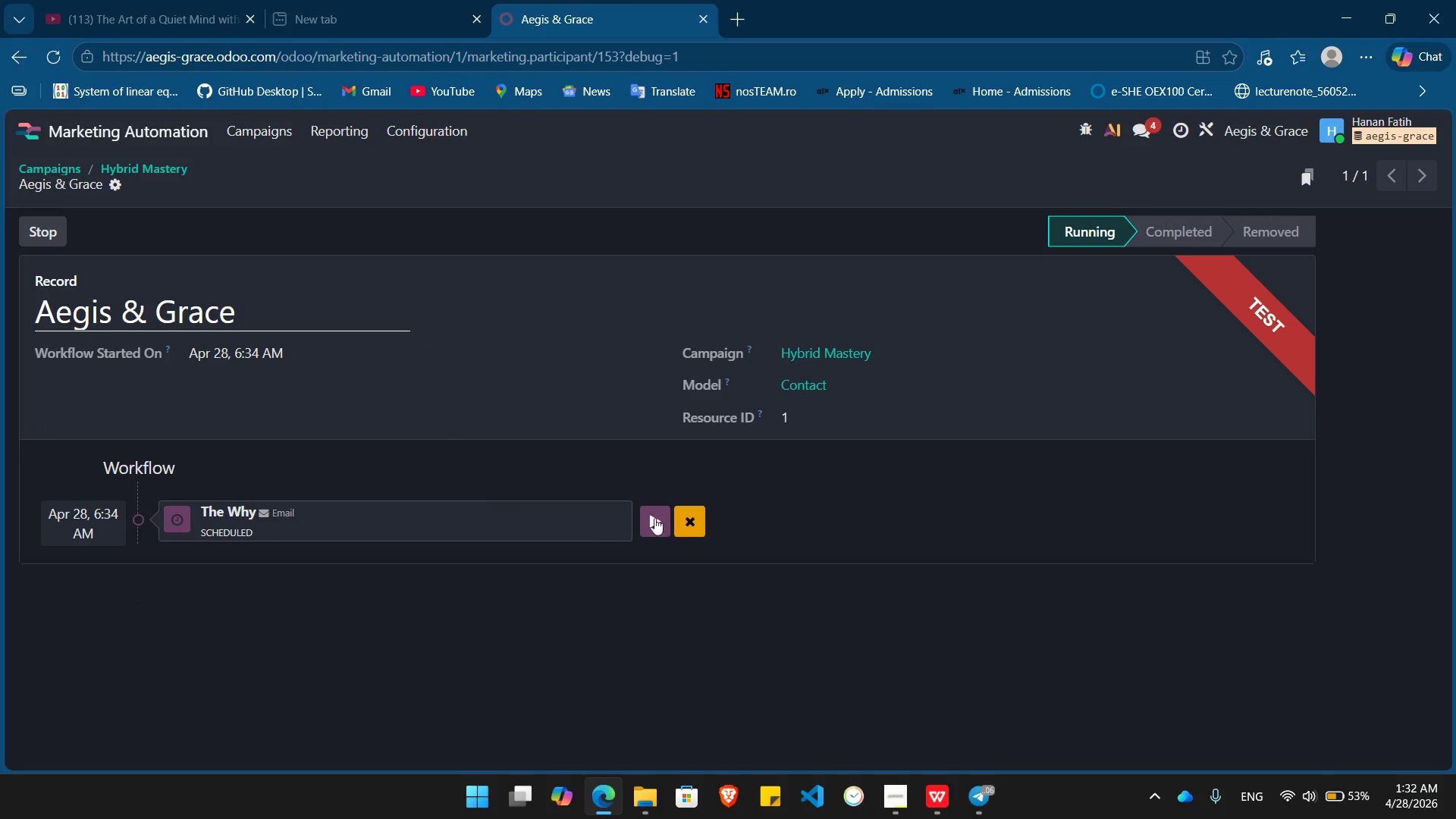 
left_click([648, 522])
 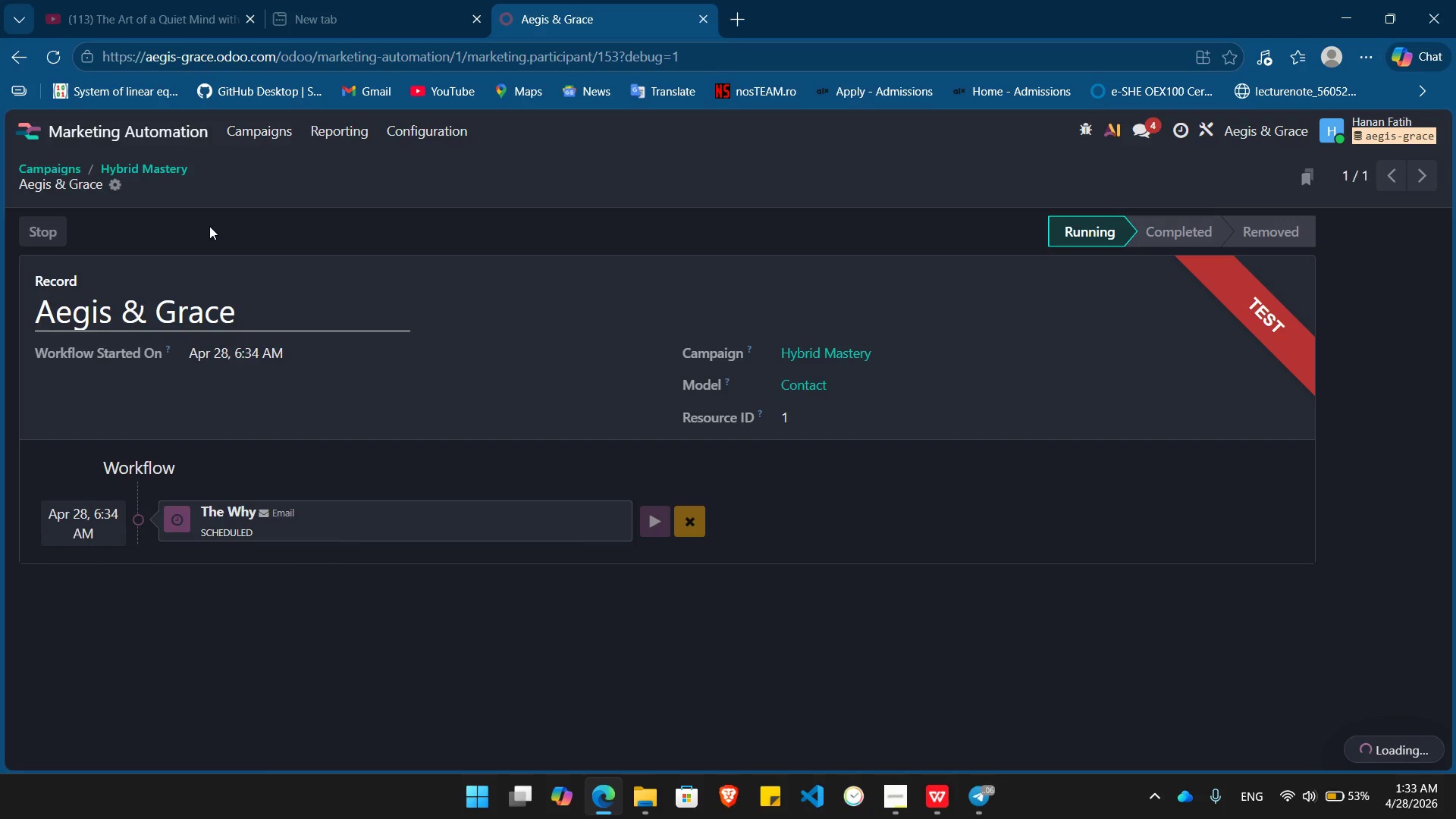 
wait(9.55)
 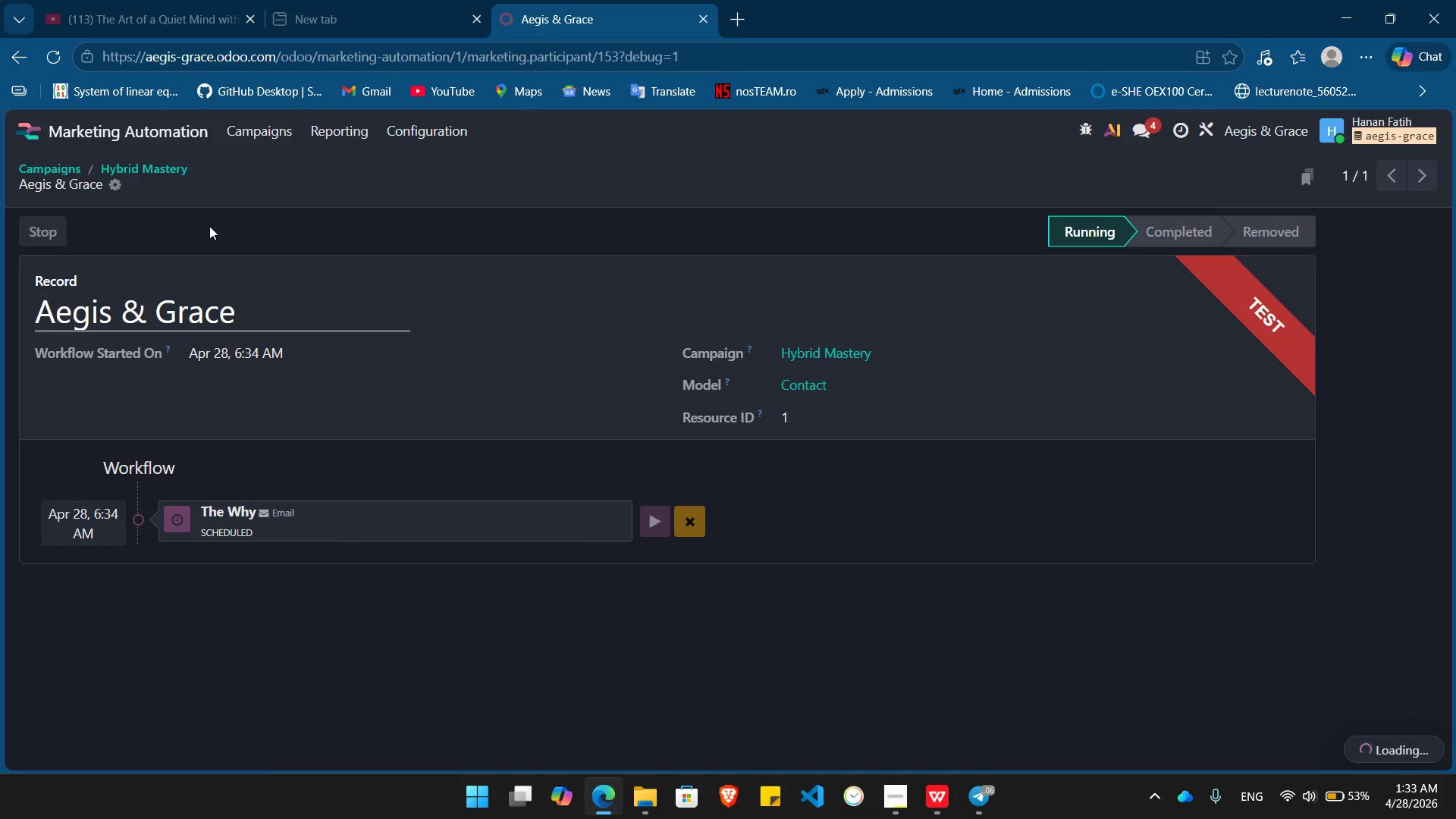 
left_click([162, 171])
 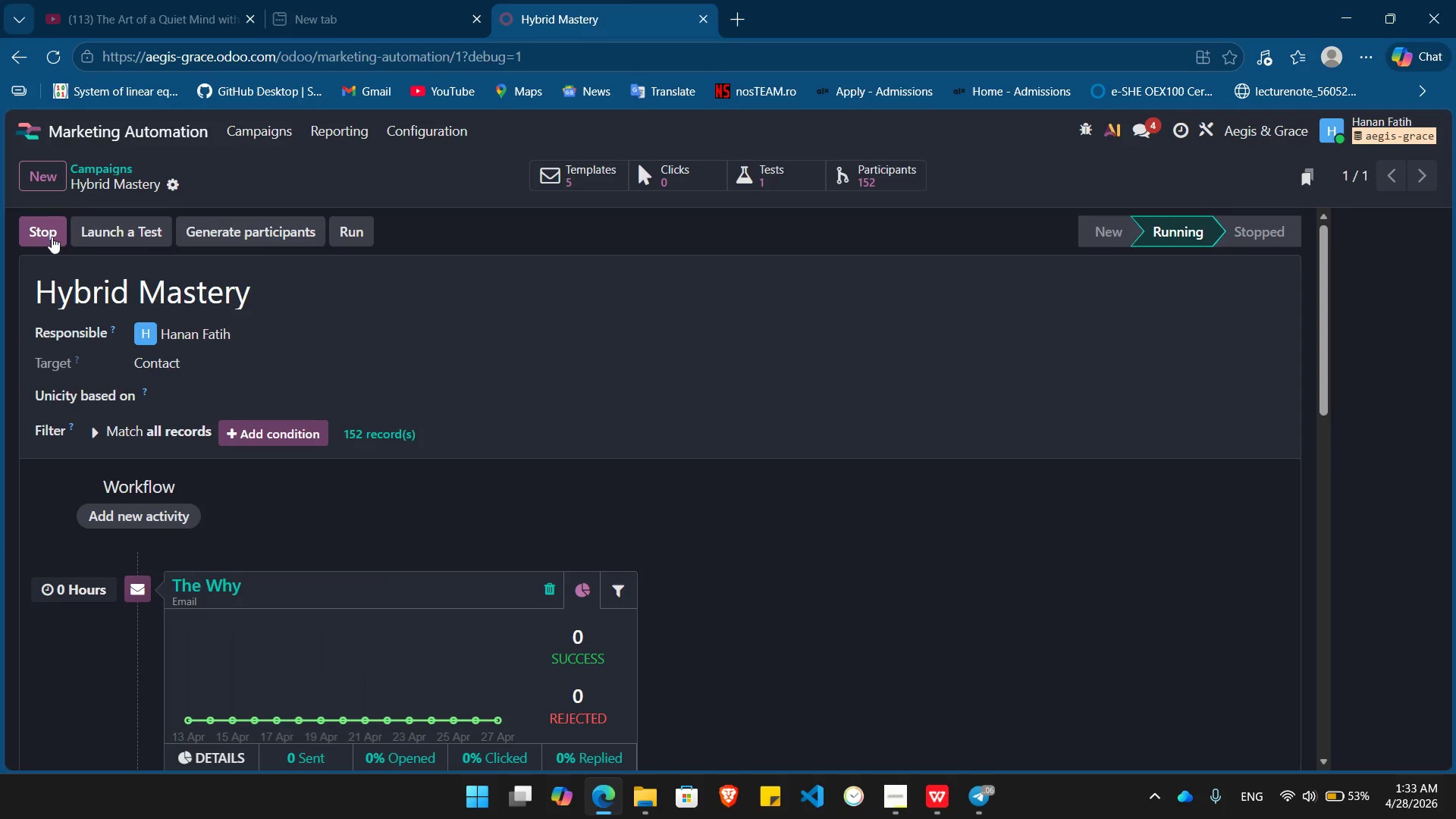 
left_click([100, 228])
 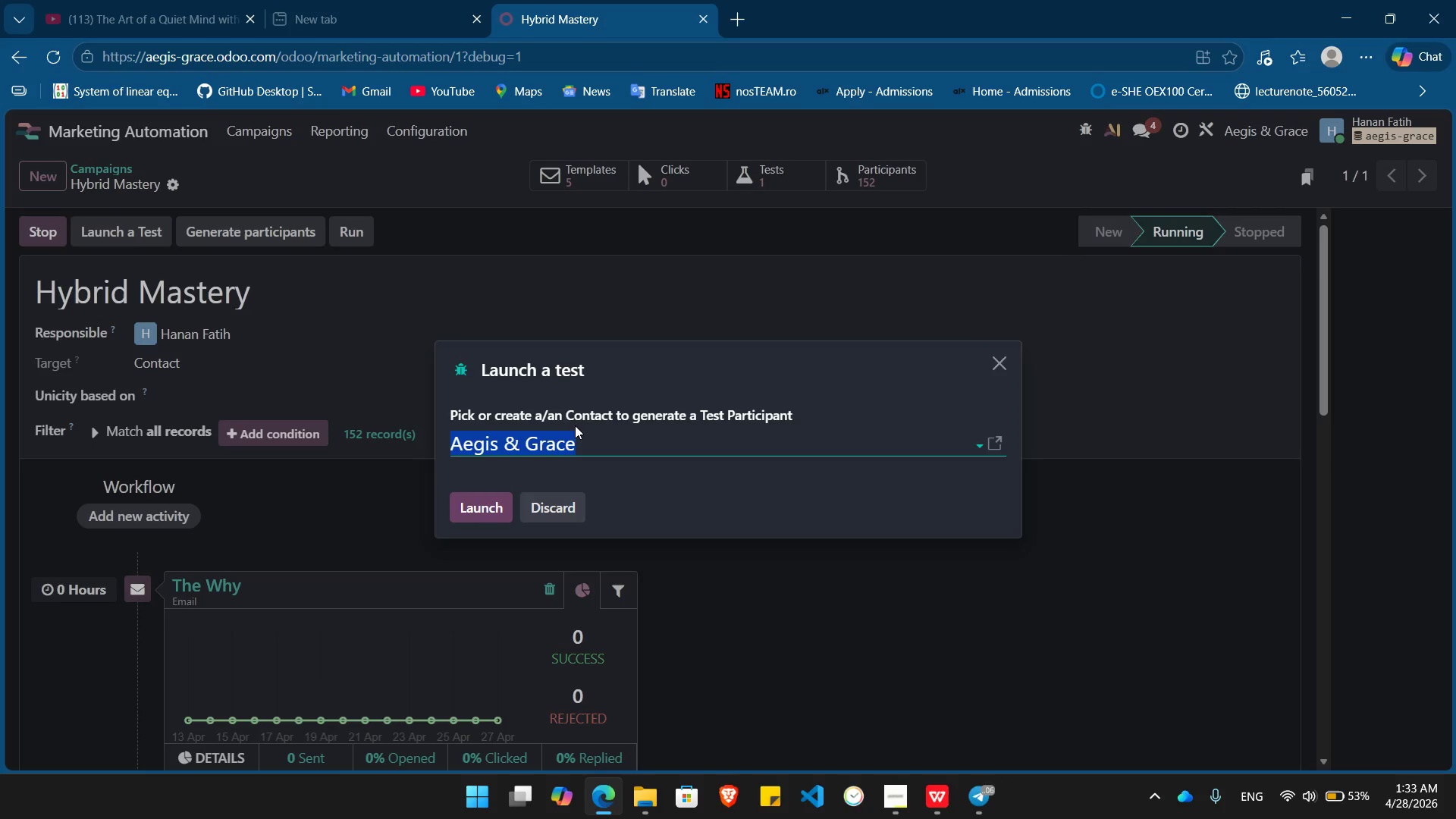 
key(Backspace)
 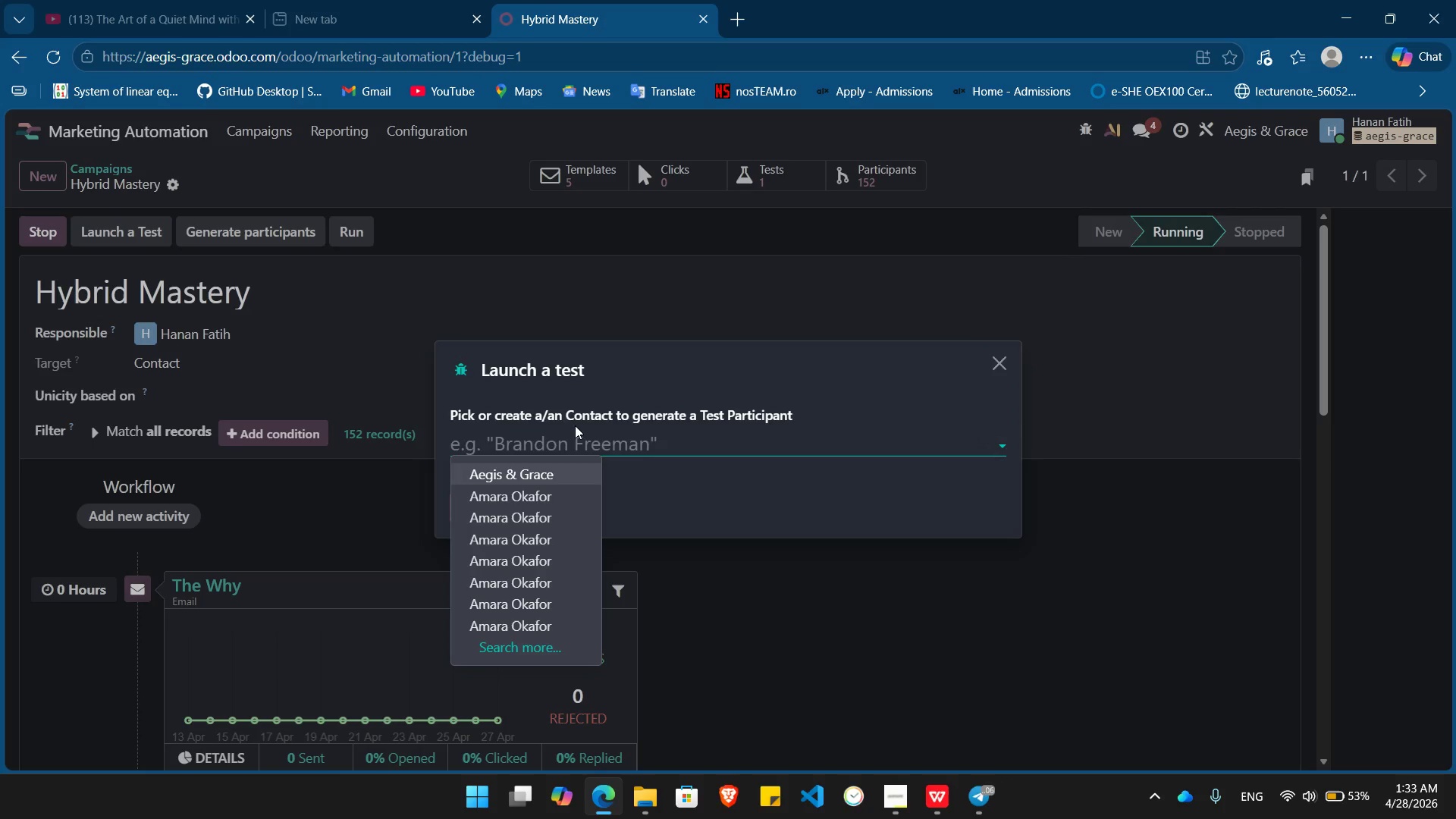 
key(Shift+ShiftLeft)
 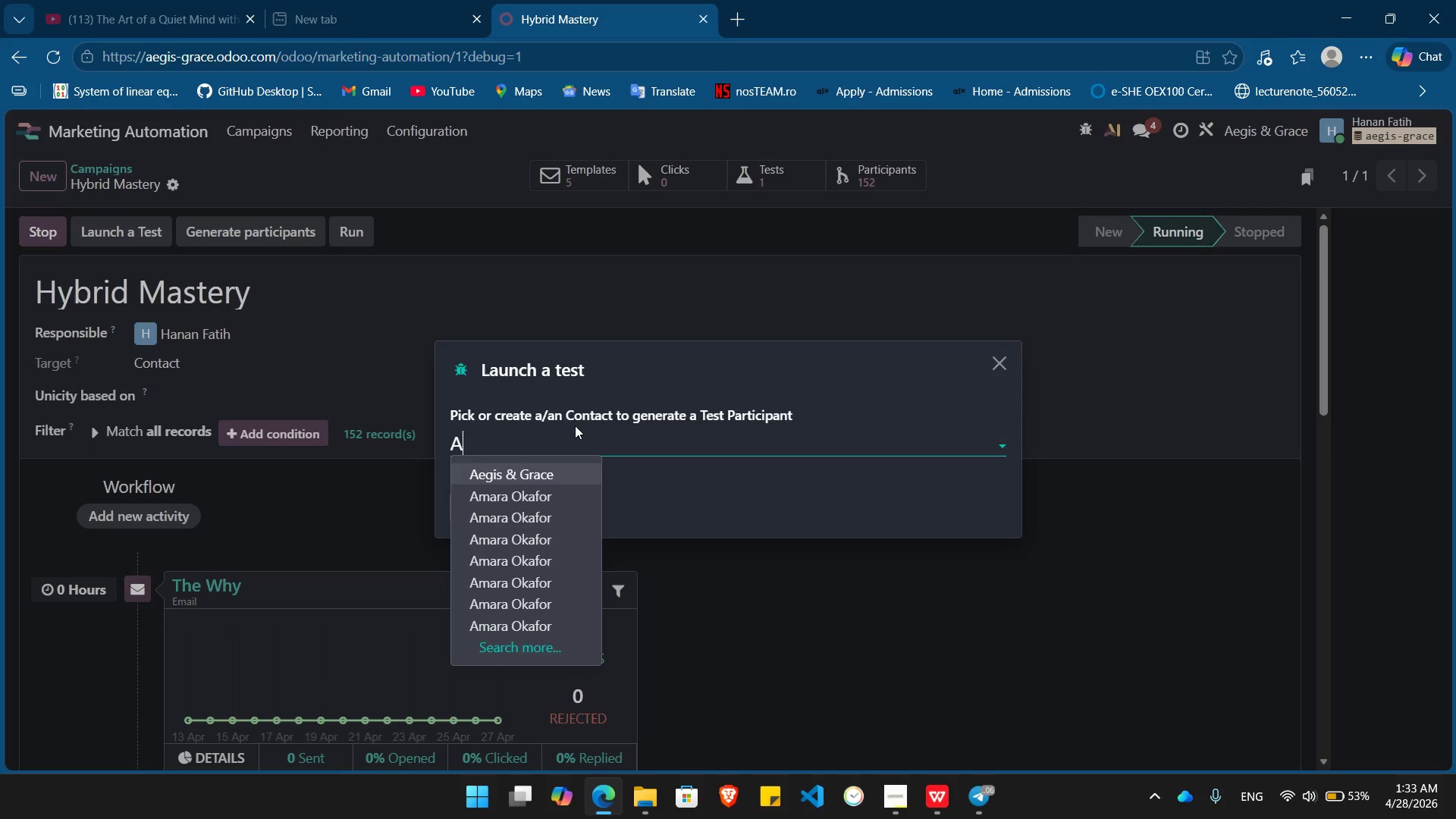 
key(Shift+A)
 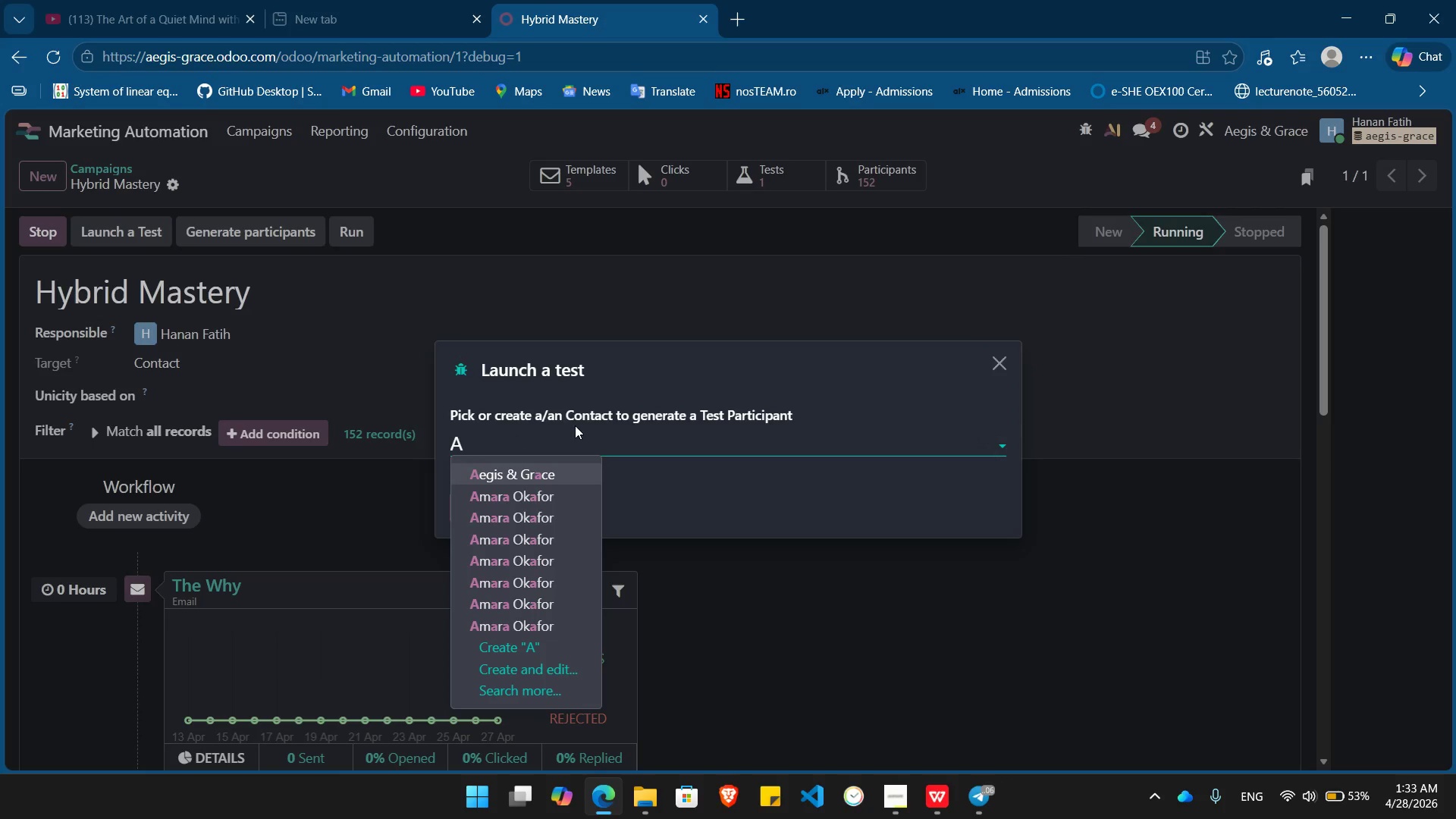 
key(ArrowDown)
 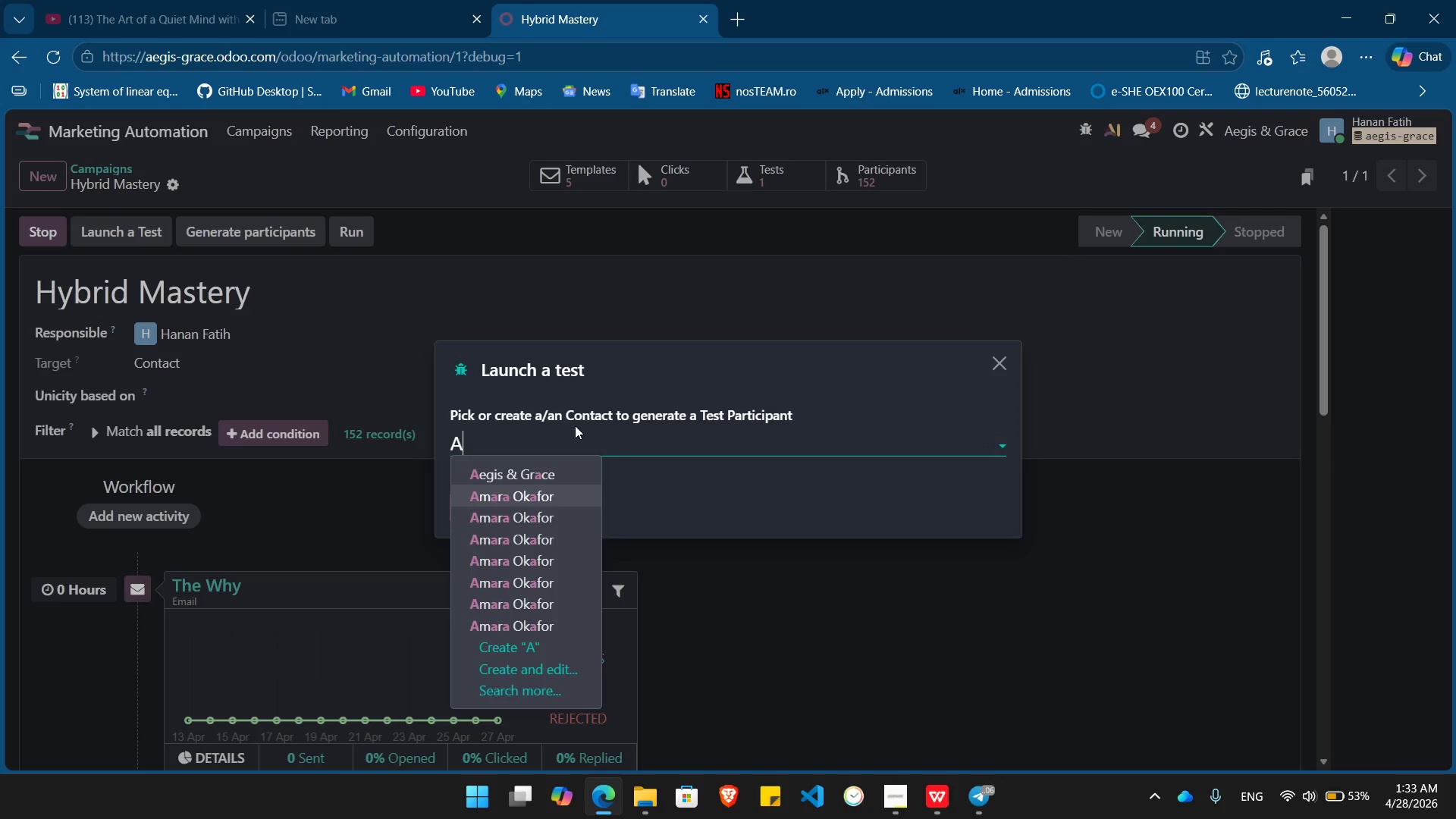 
key(Enter)
 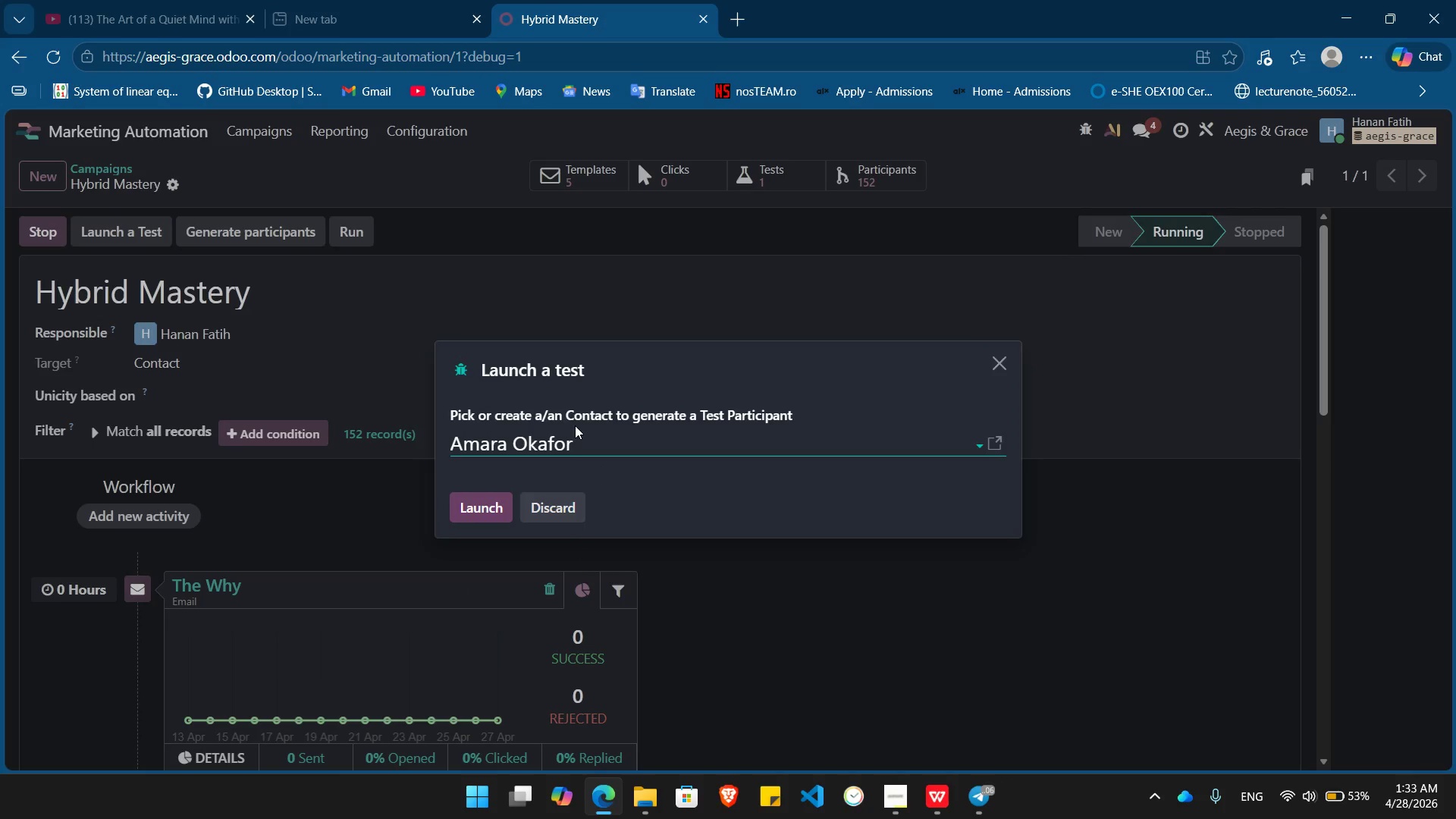 
key(Enter)
 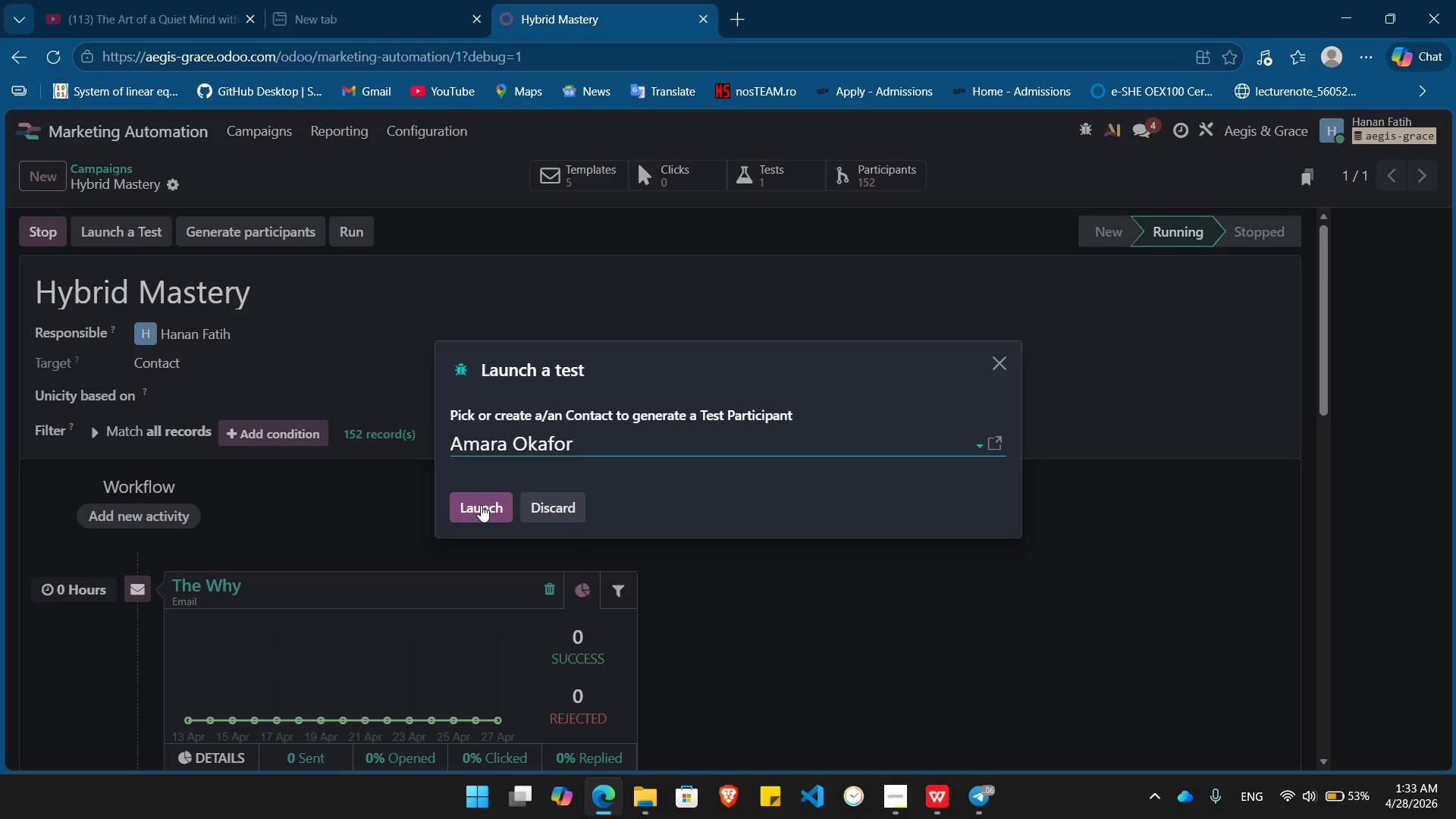 
left_click([481, 505])
 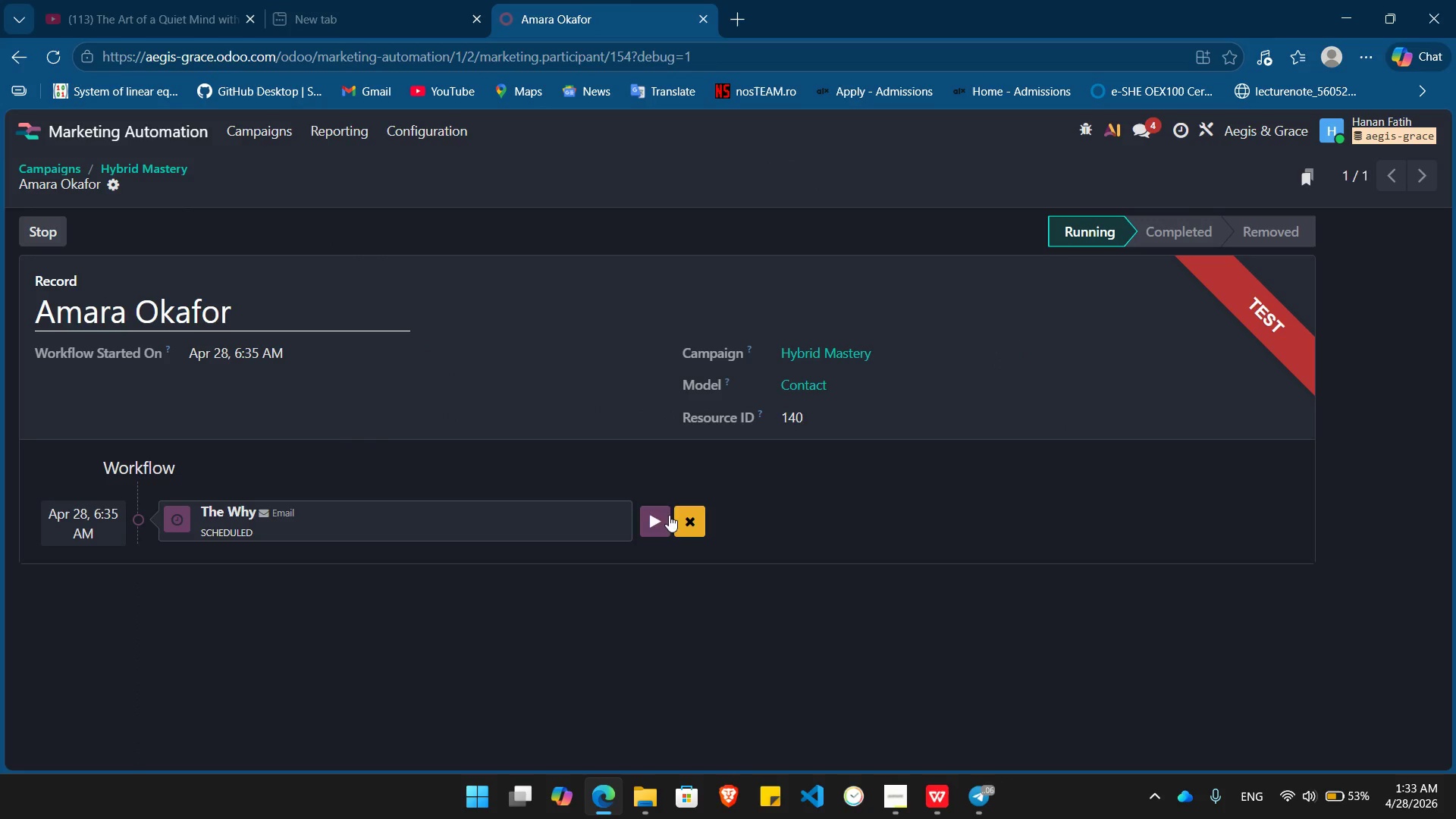 
left_click([648, 522])
 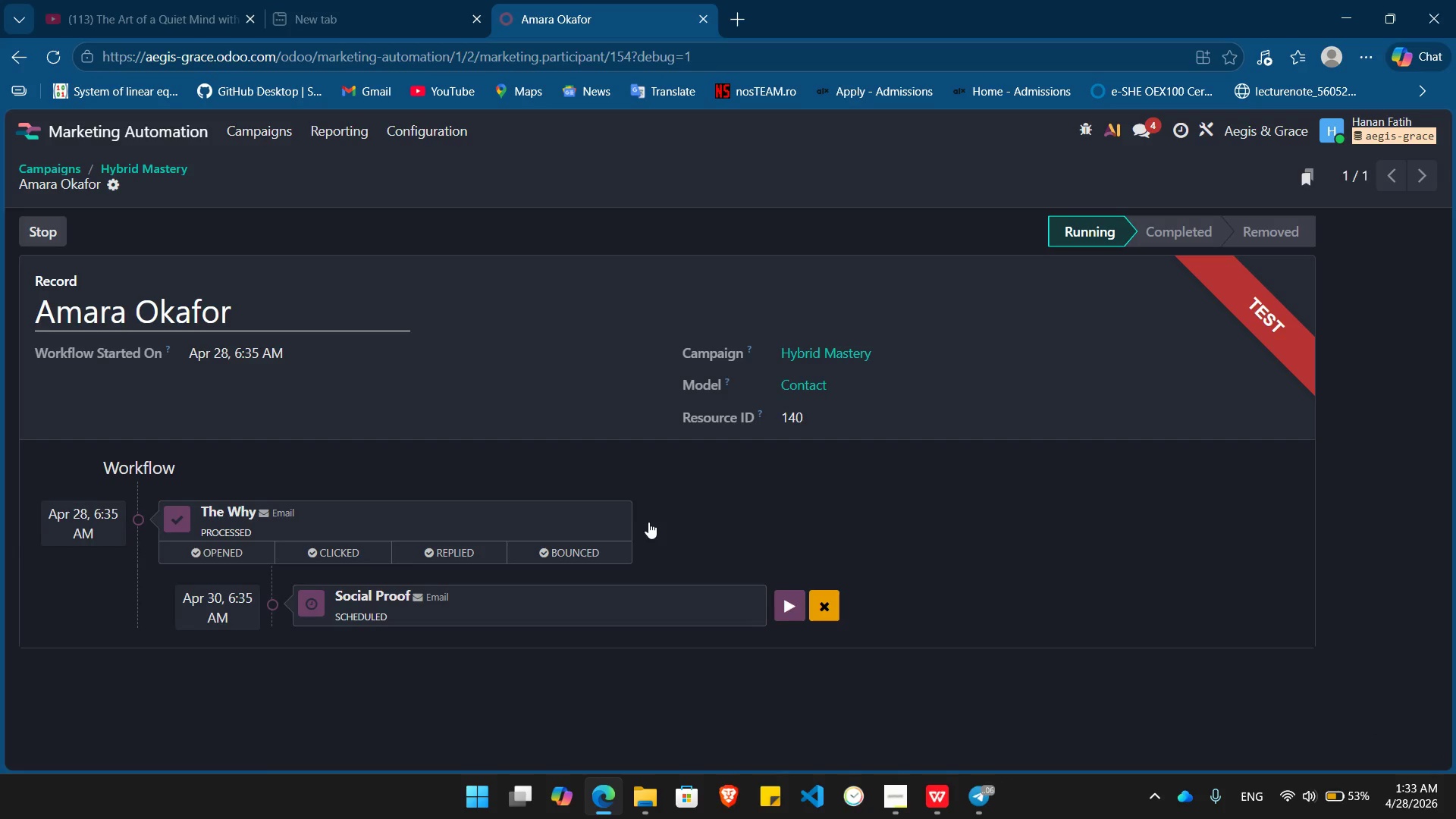 
left_click([792, 608])
 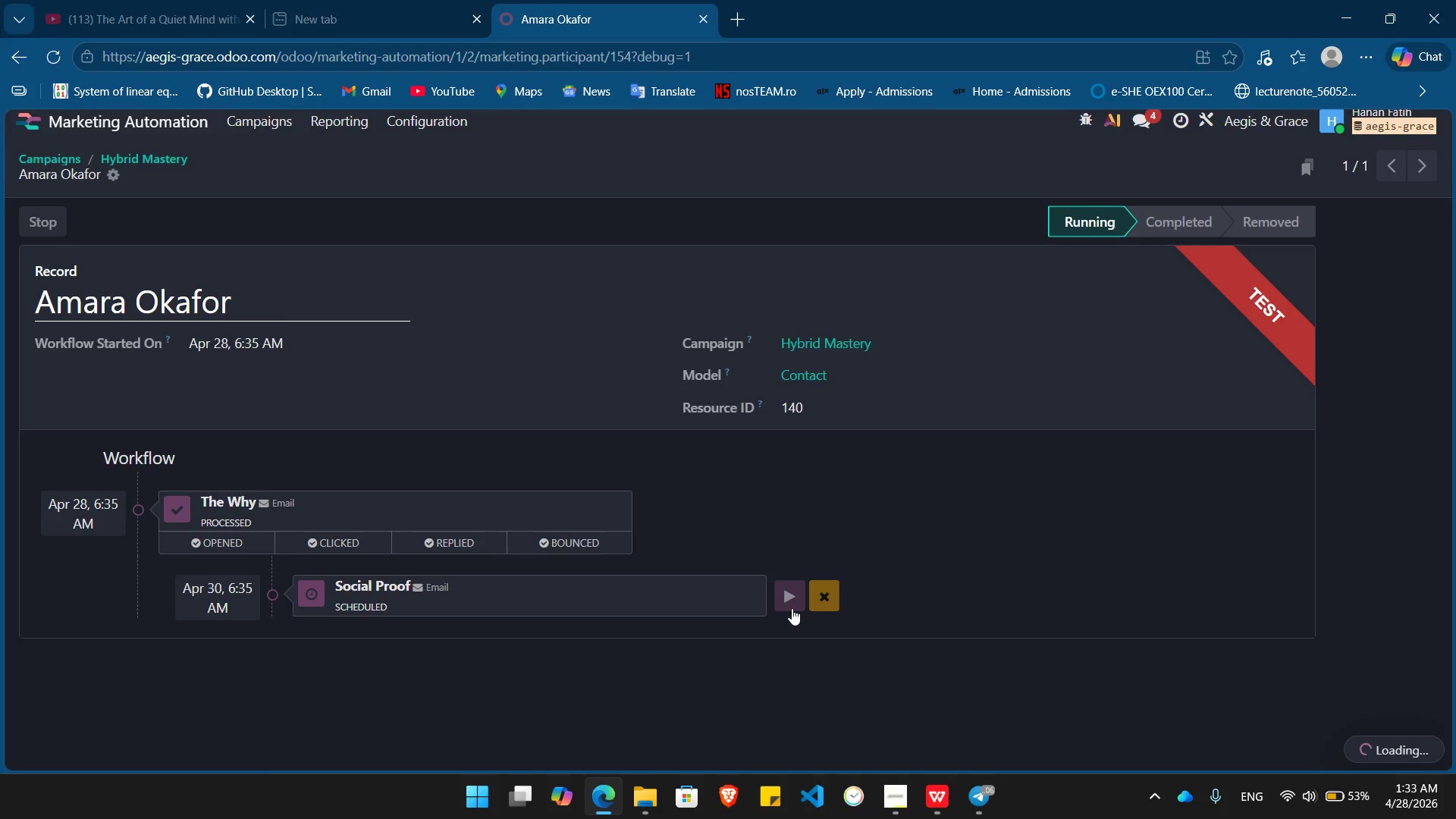 
wait(9.3)
 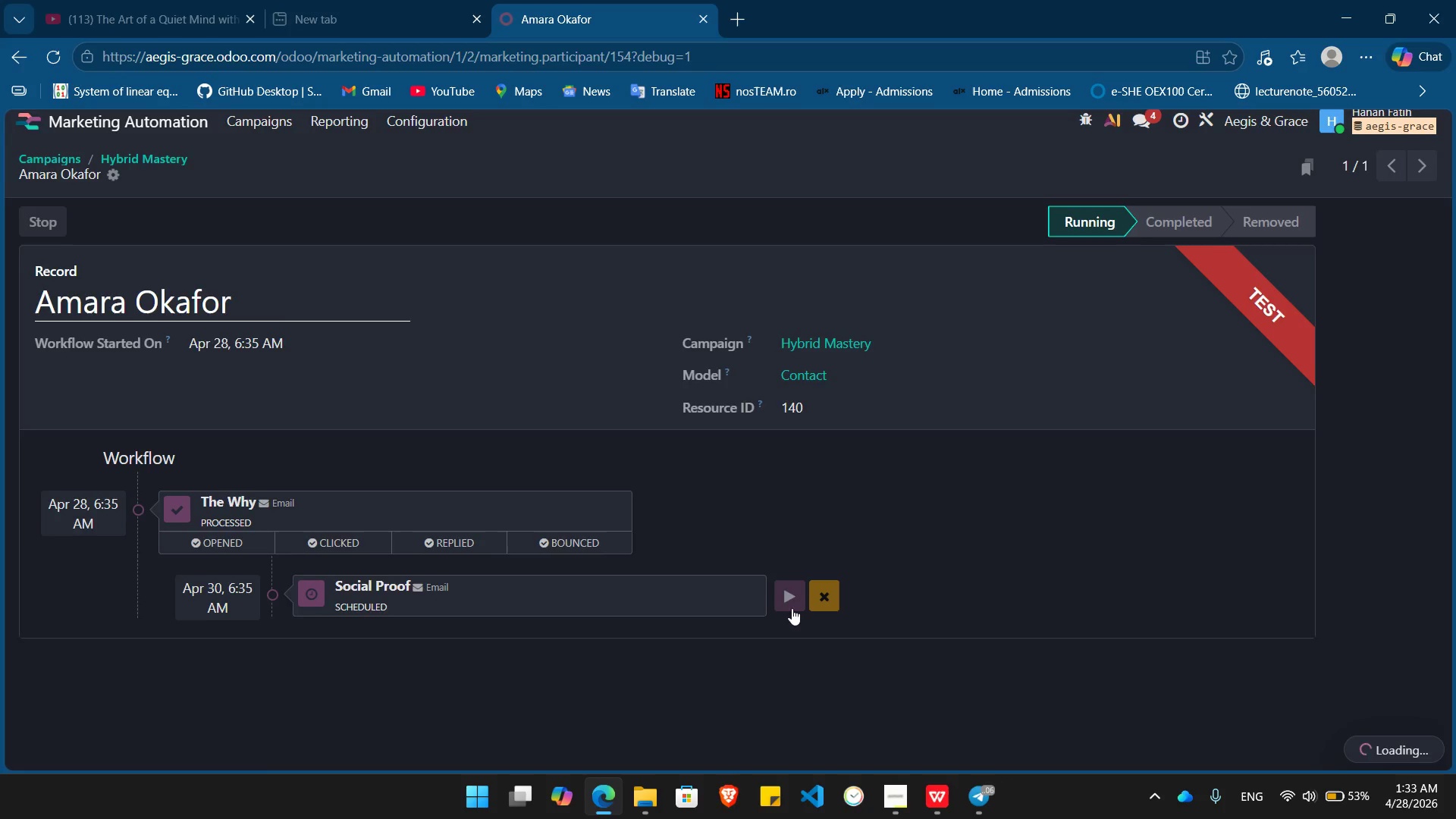 
left_click([913, 696])
 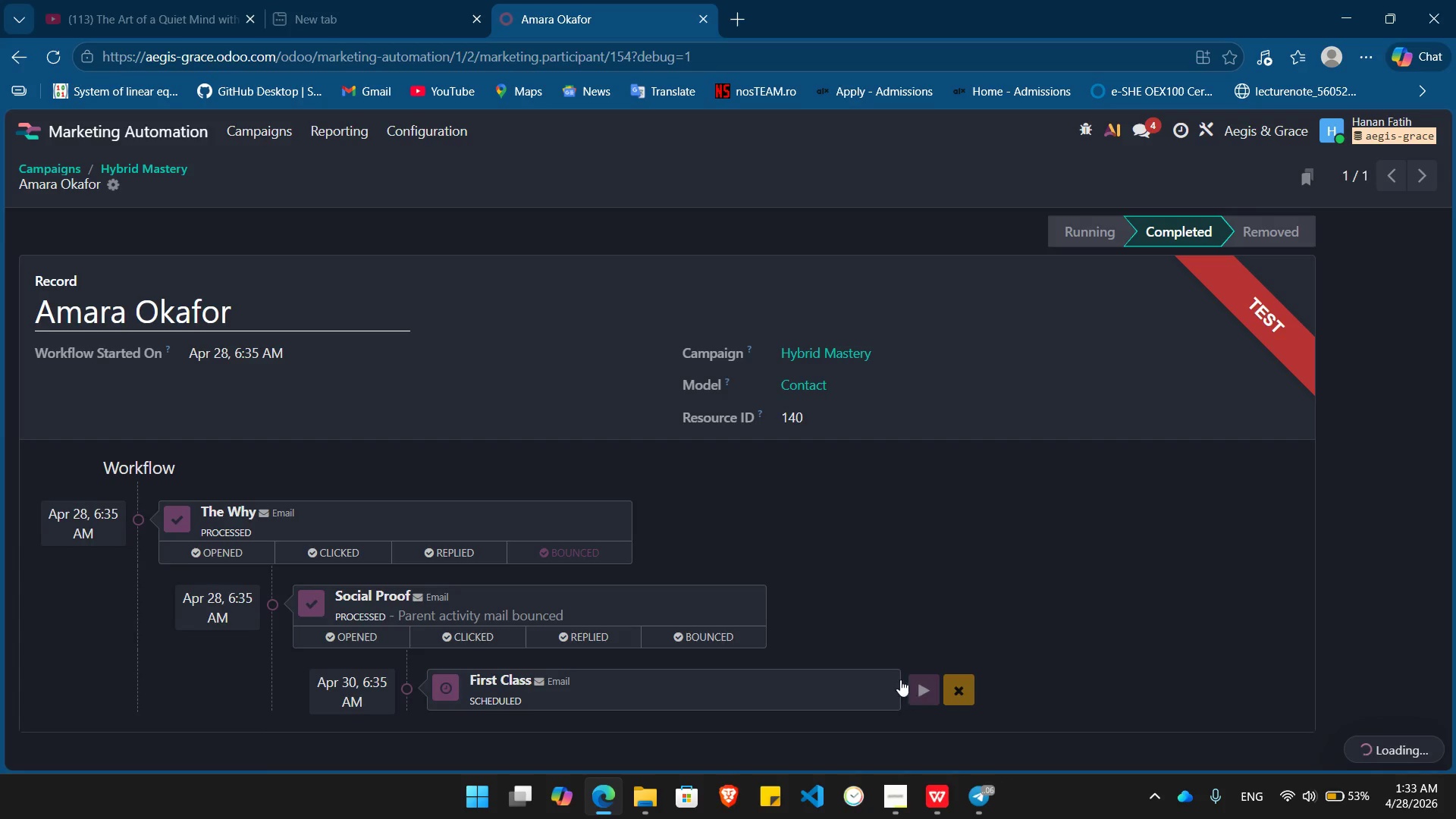 
mouse_move([906, 640])
 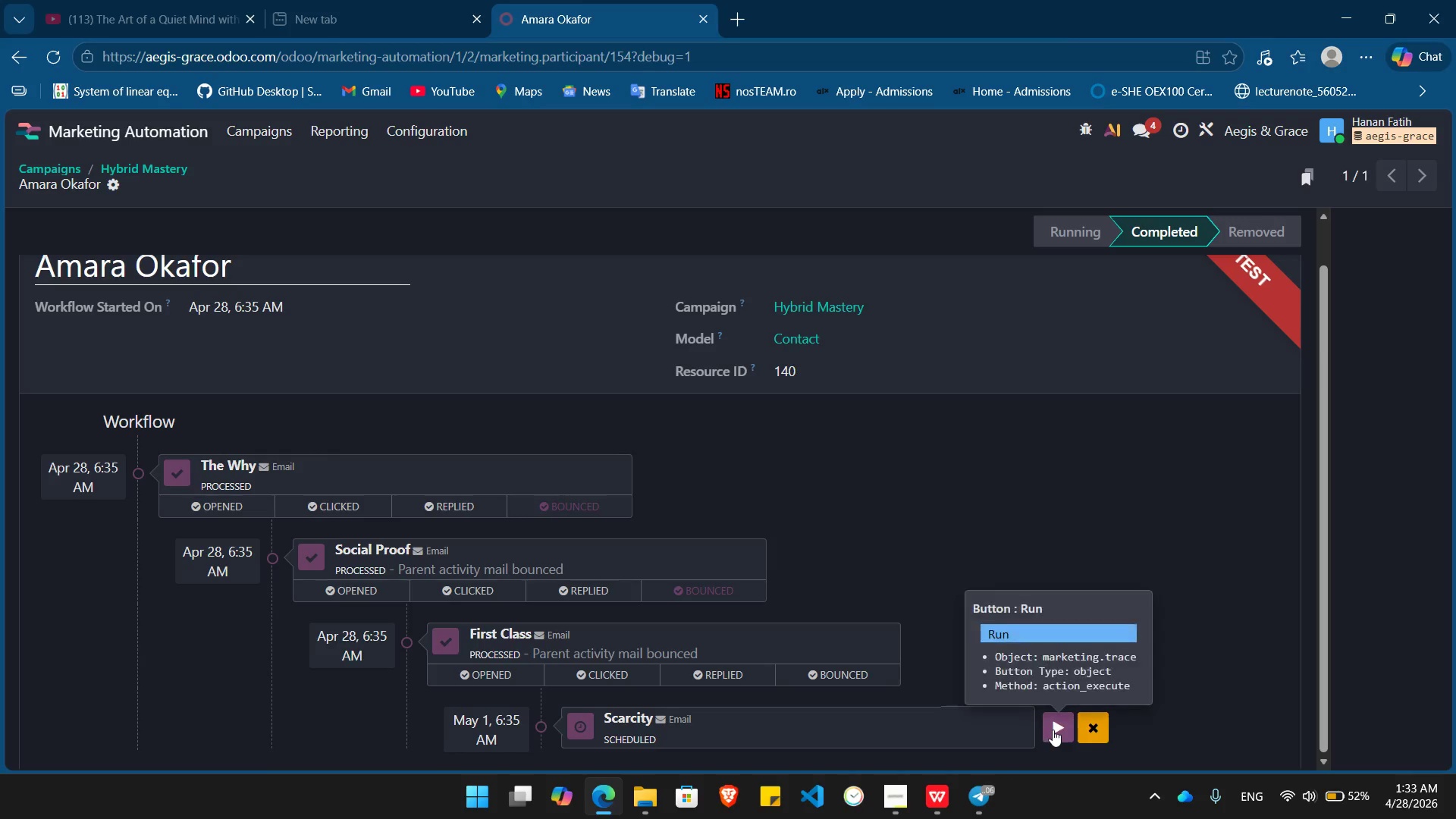 
left_click([1053, 730])
 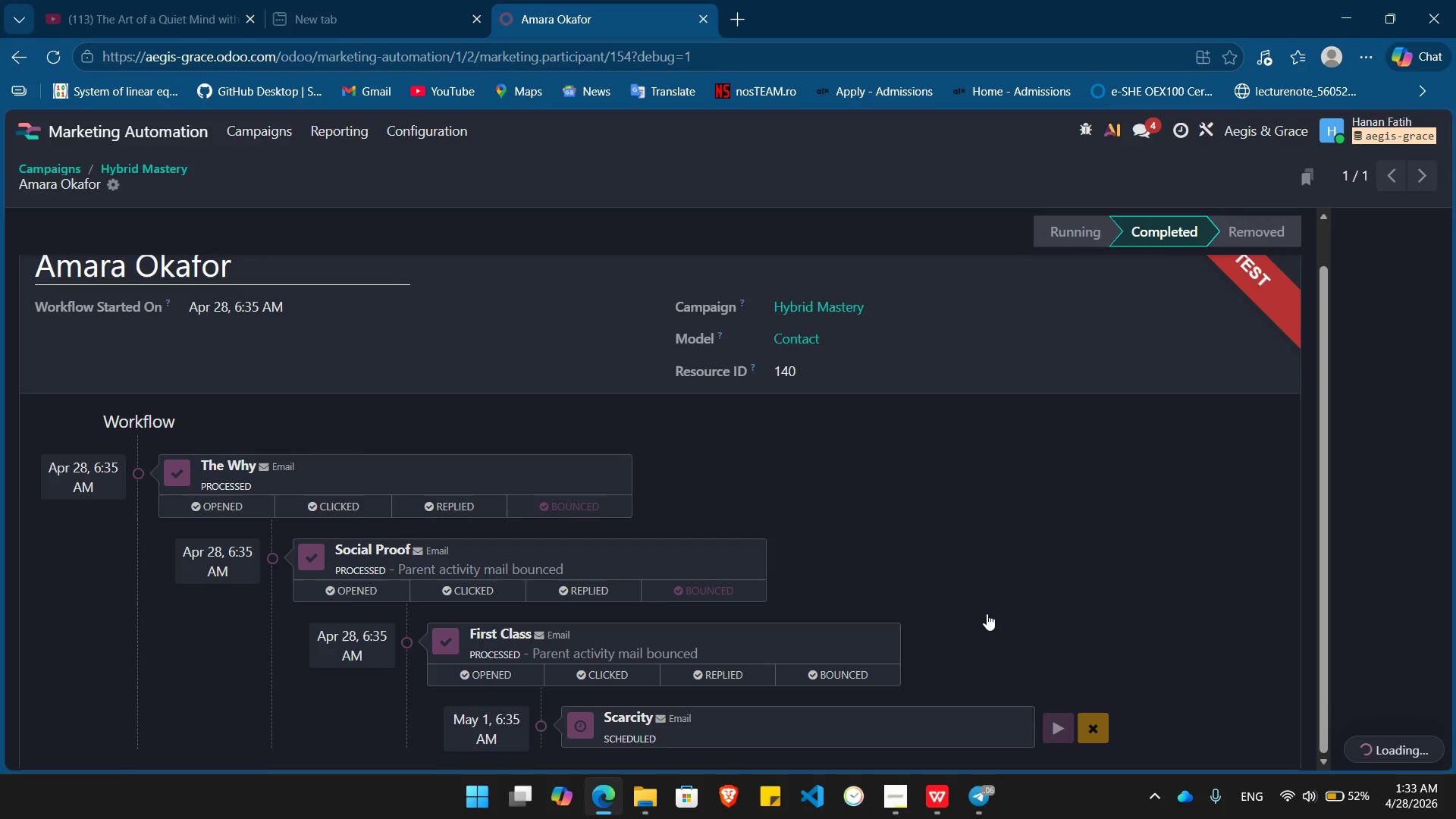 
wait(8.38)
 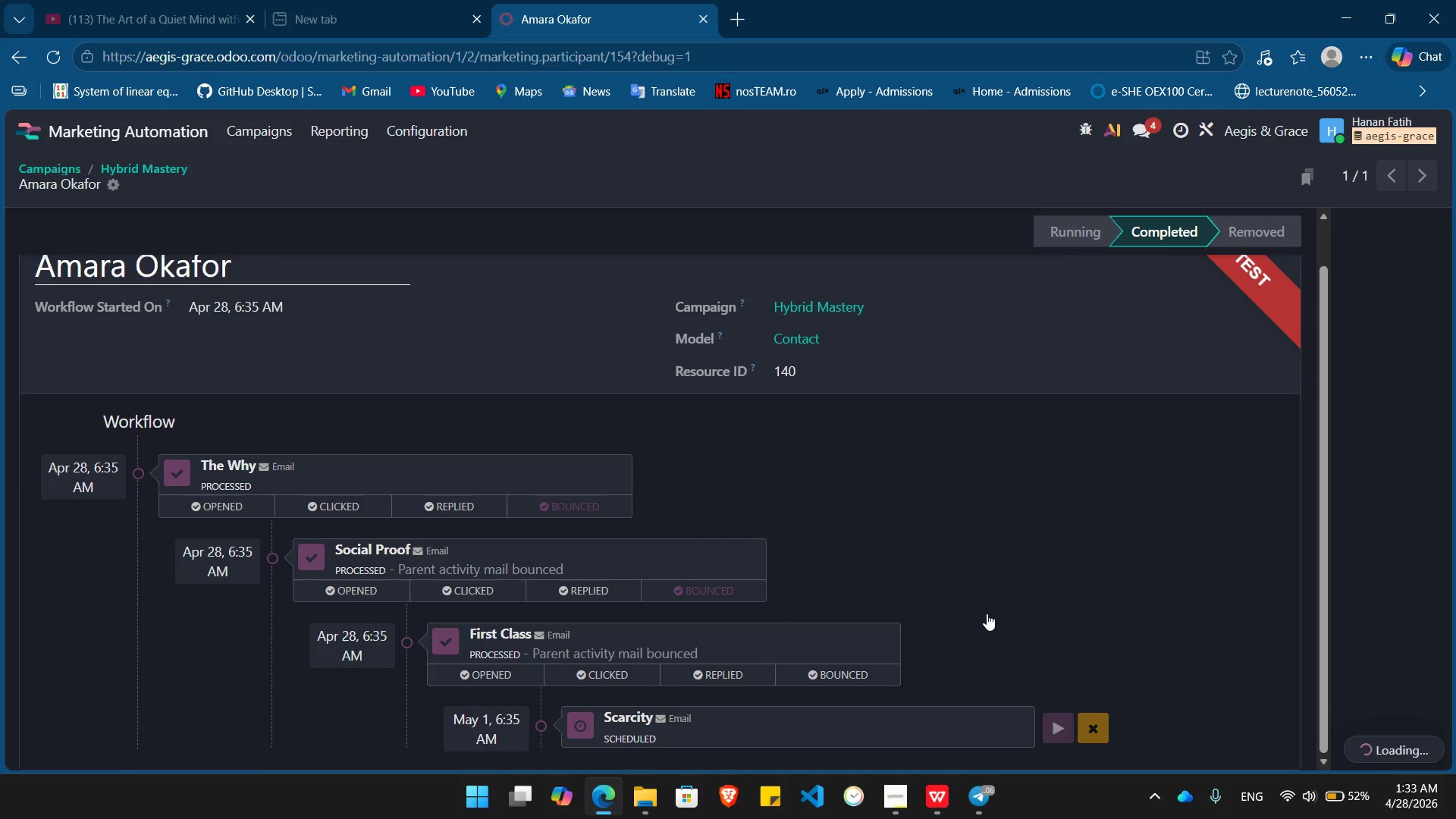 
left_click([1188, 729])
 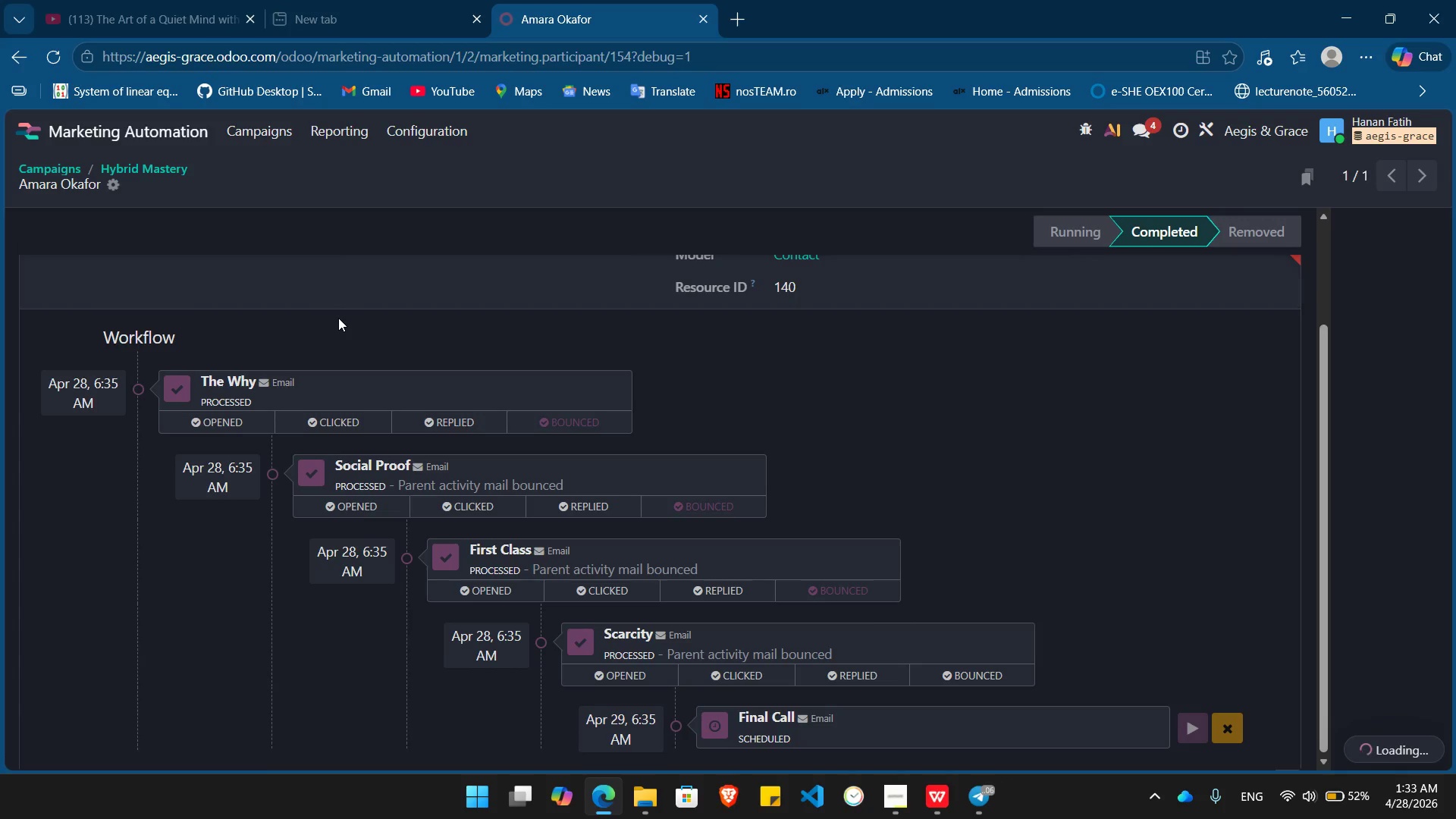 
wait(9.53)
 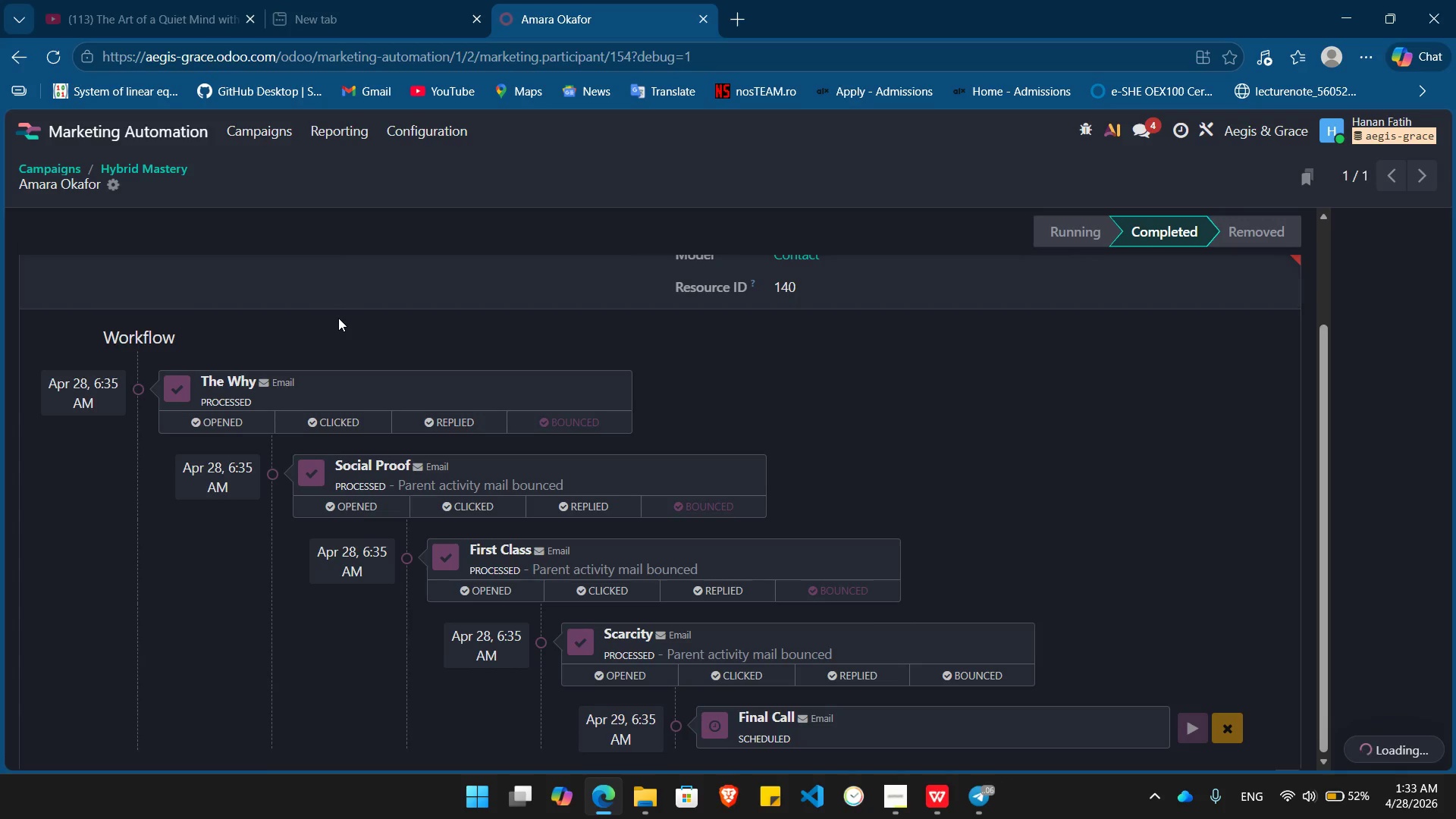 
left_click([152, 163])
 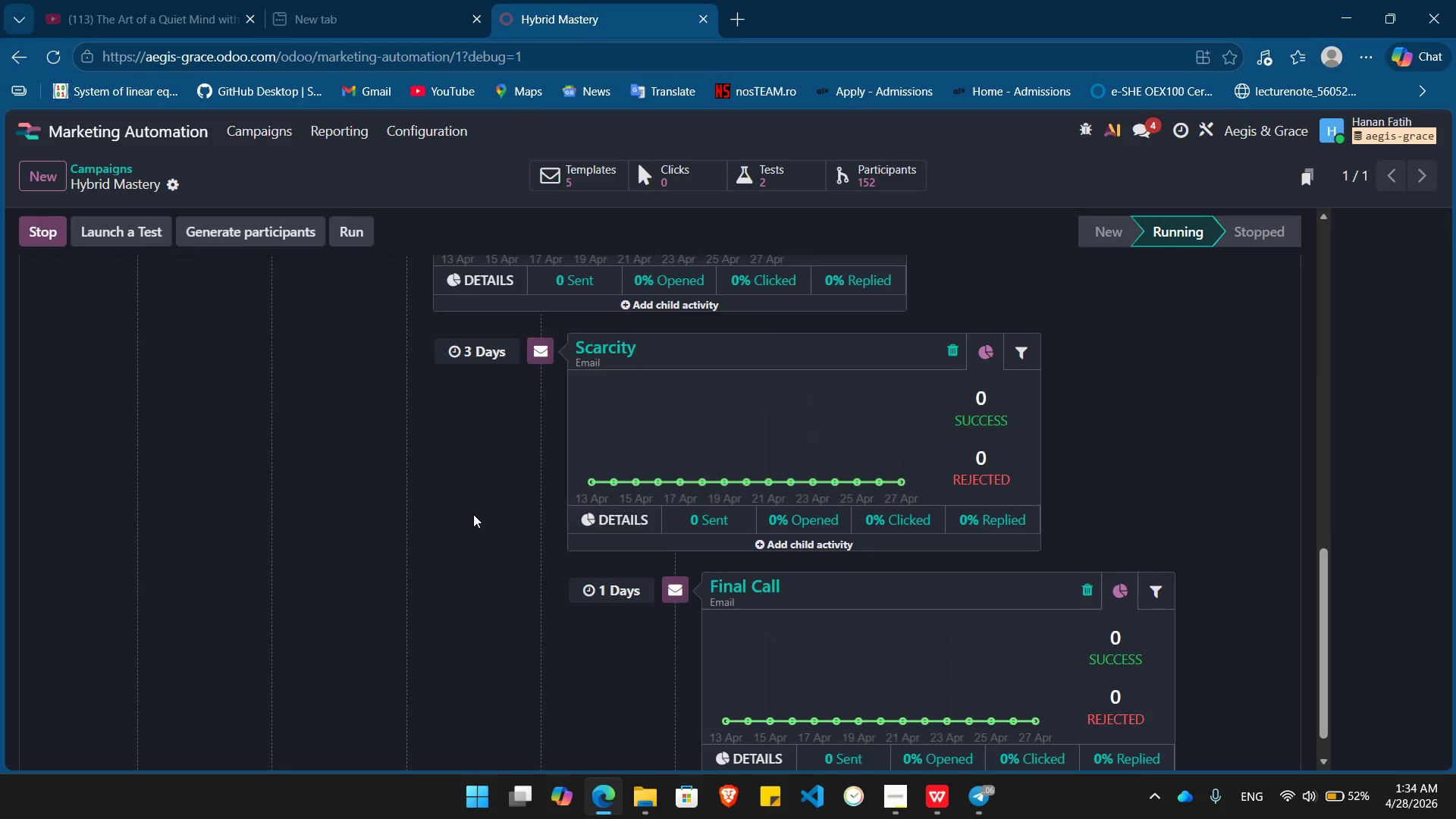 
wait(12.12)
 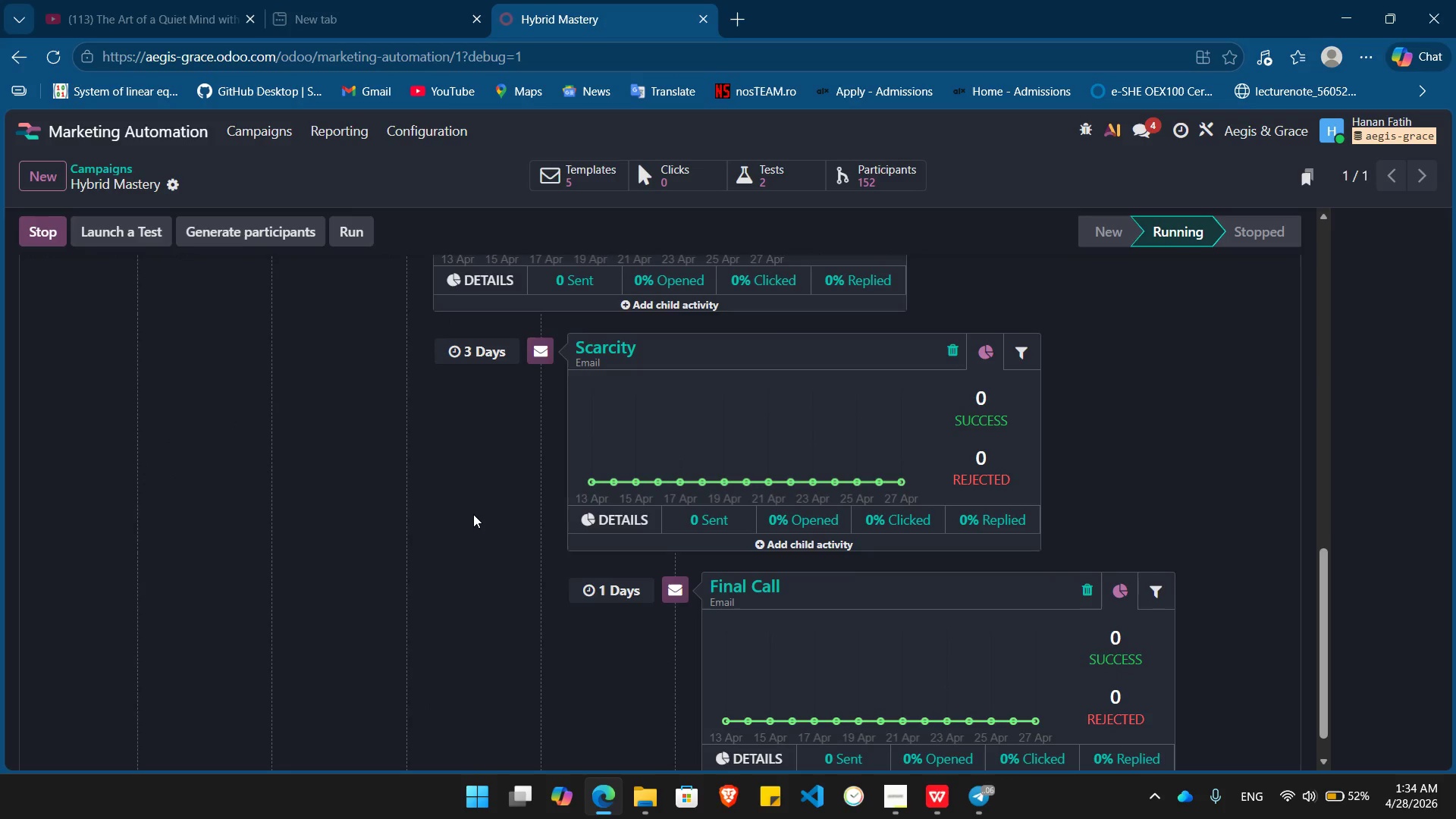 
left_click([1240, 102])
 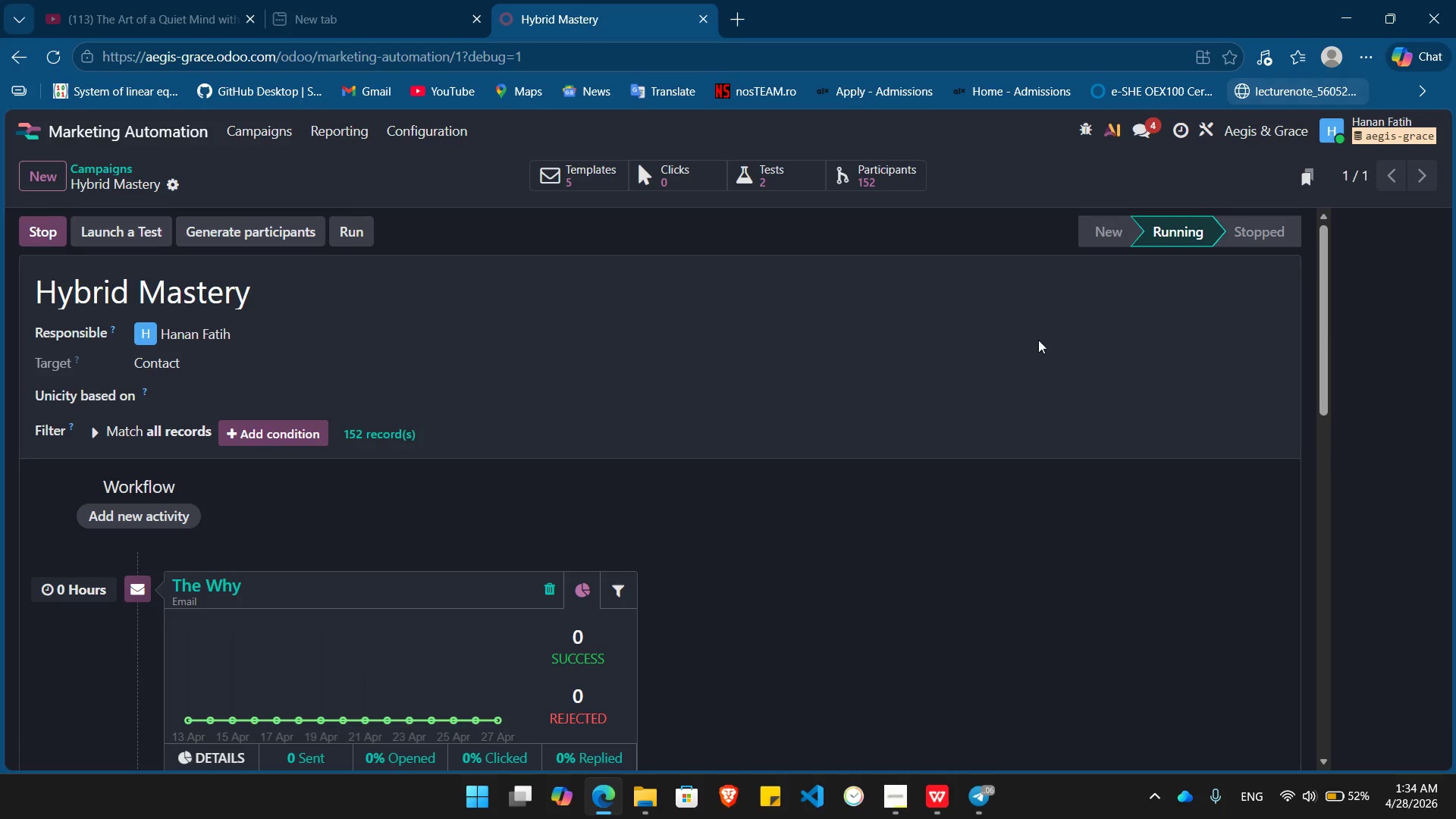 
key(Alt+Tab)